 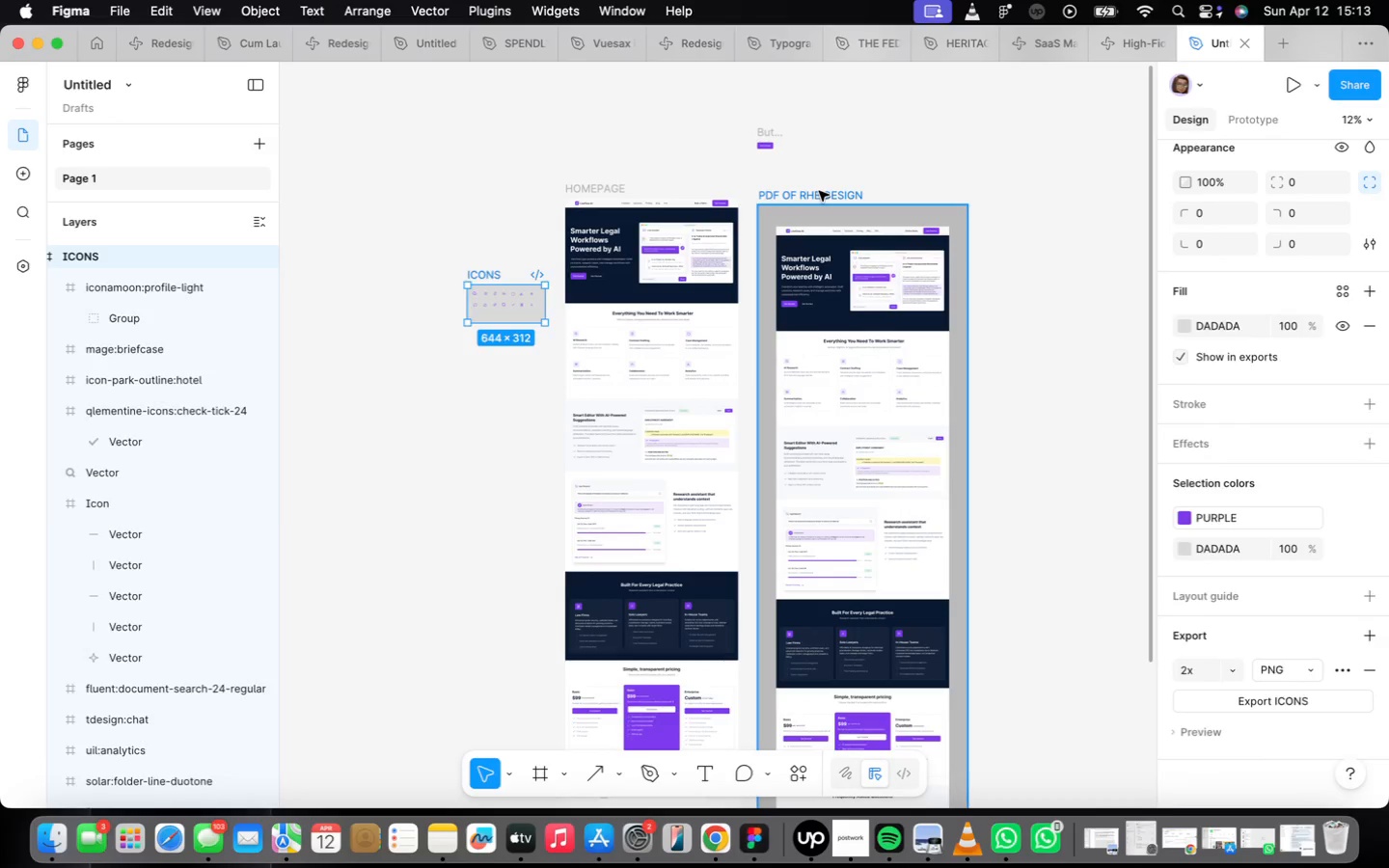 
left_click([816, 193])
 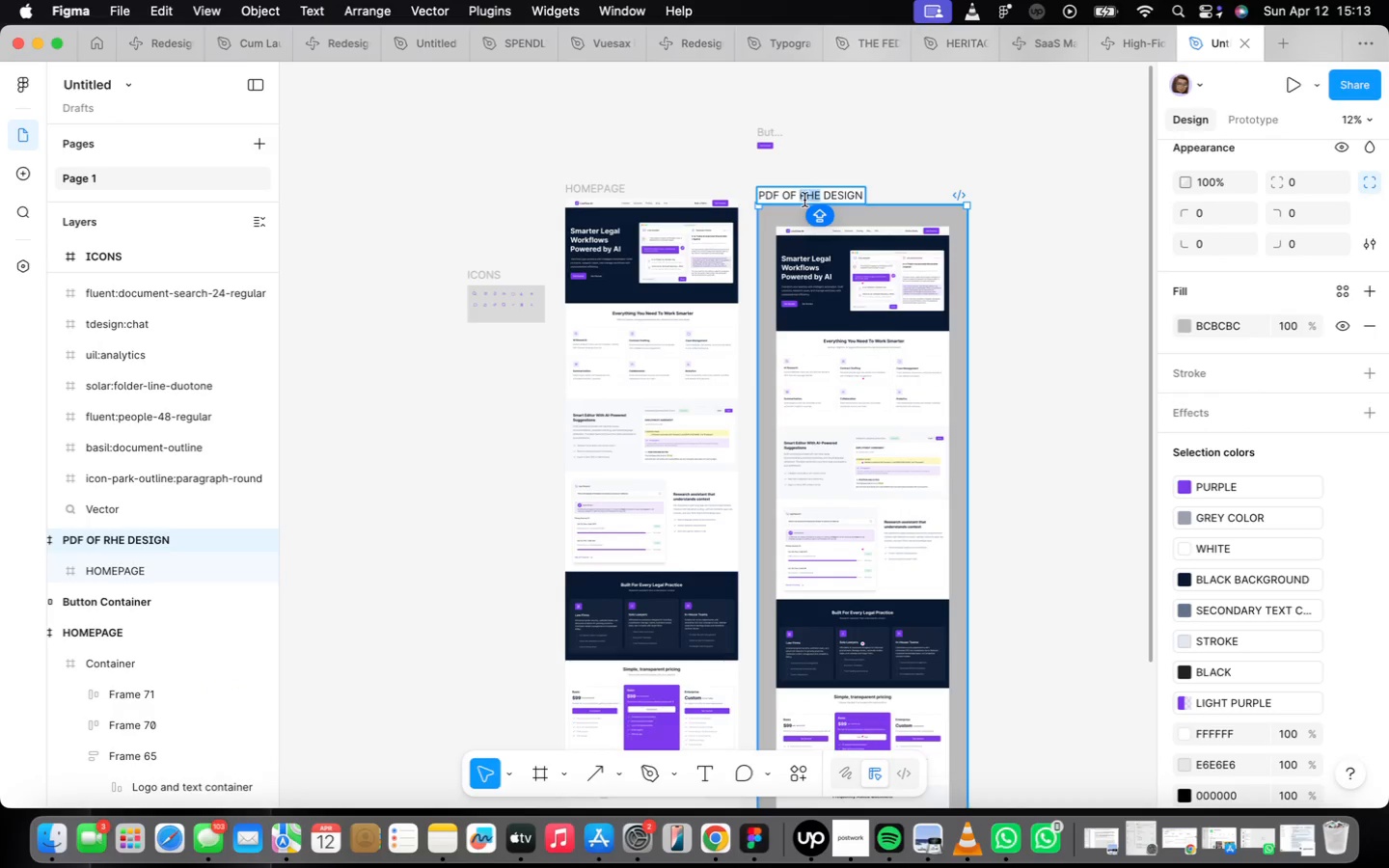 
type(THE)
 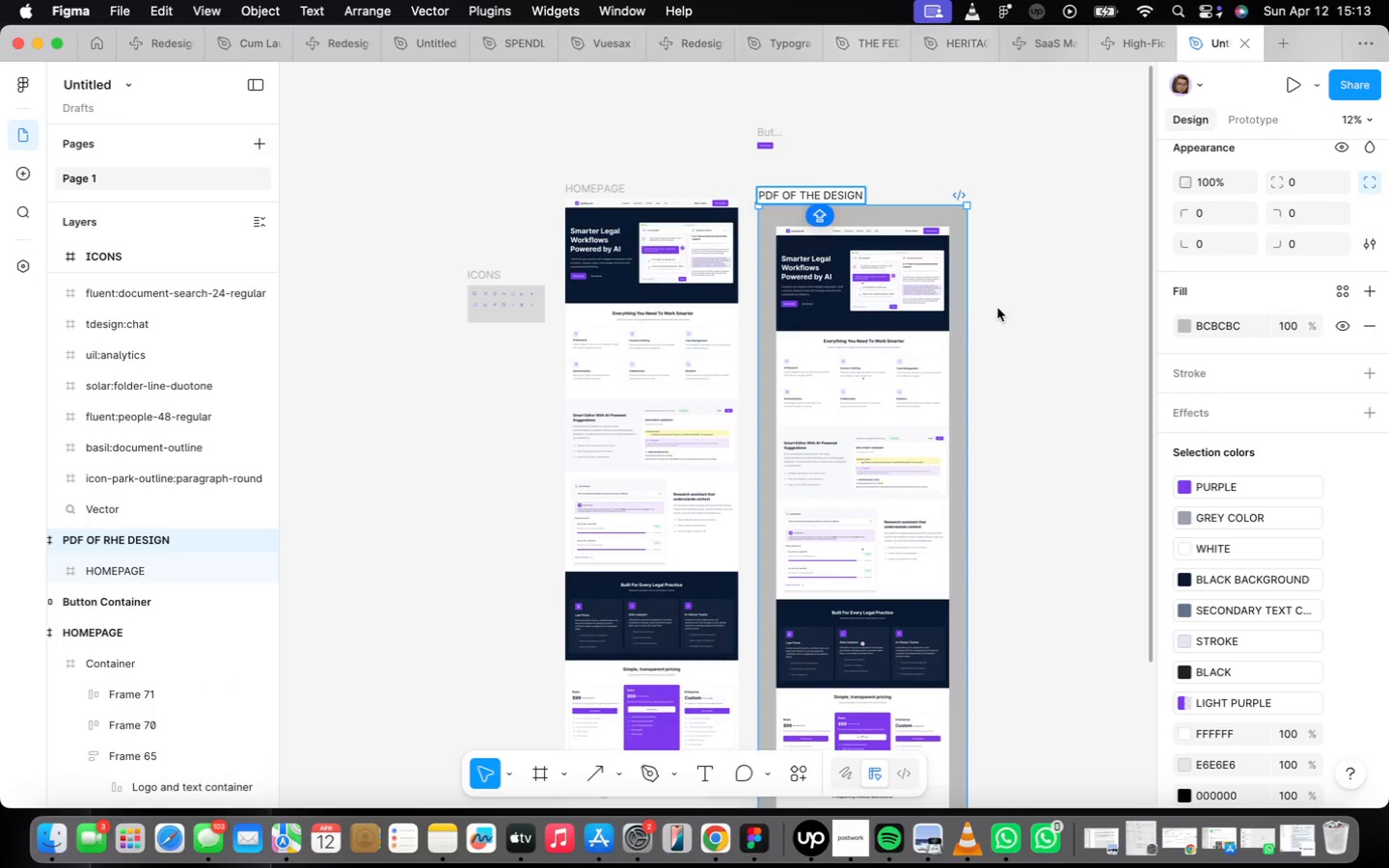 
left_click([999, 300])
 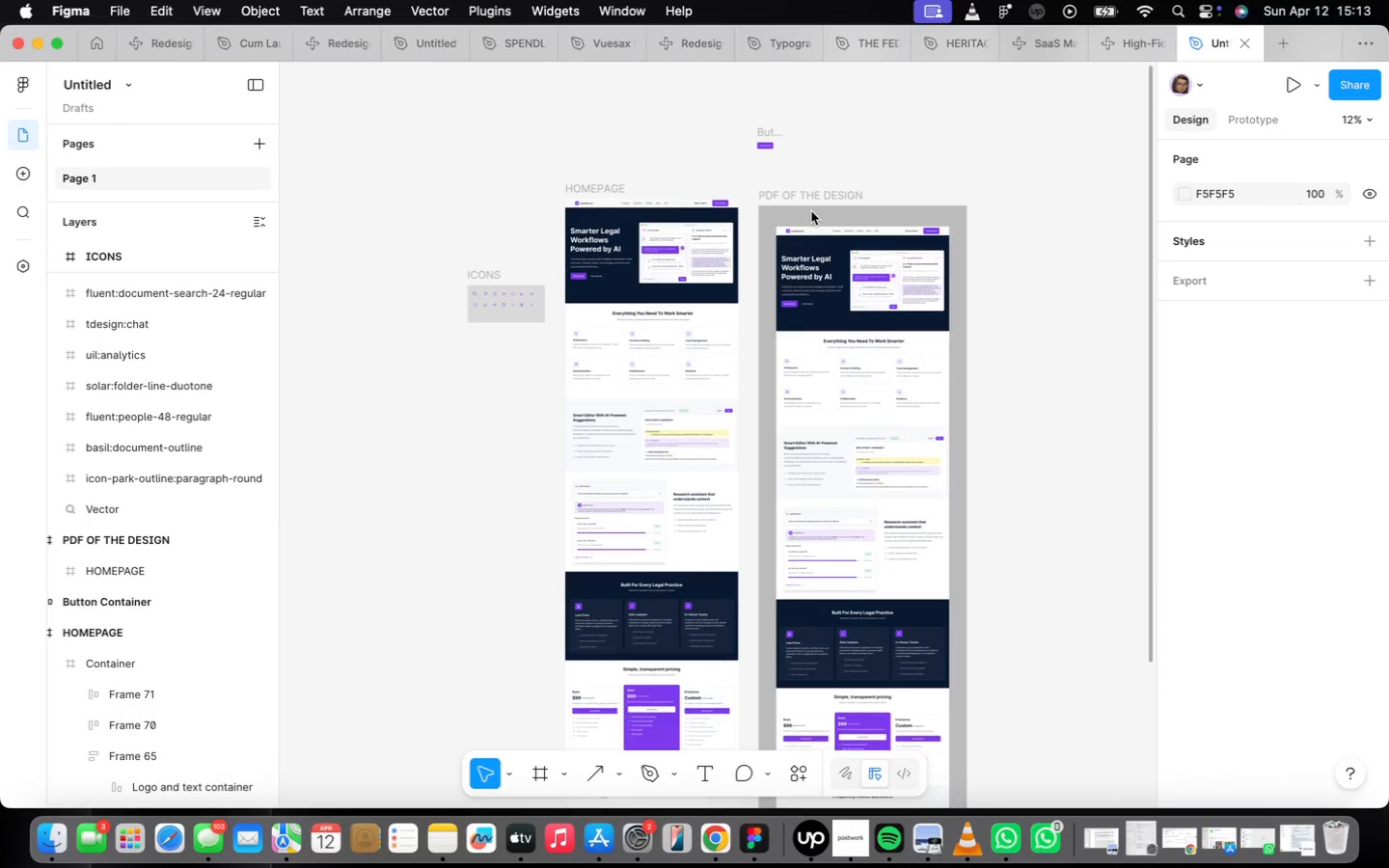 
left_click([809, 200])
 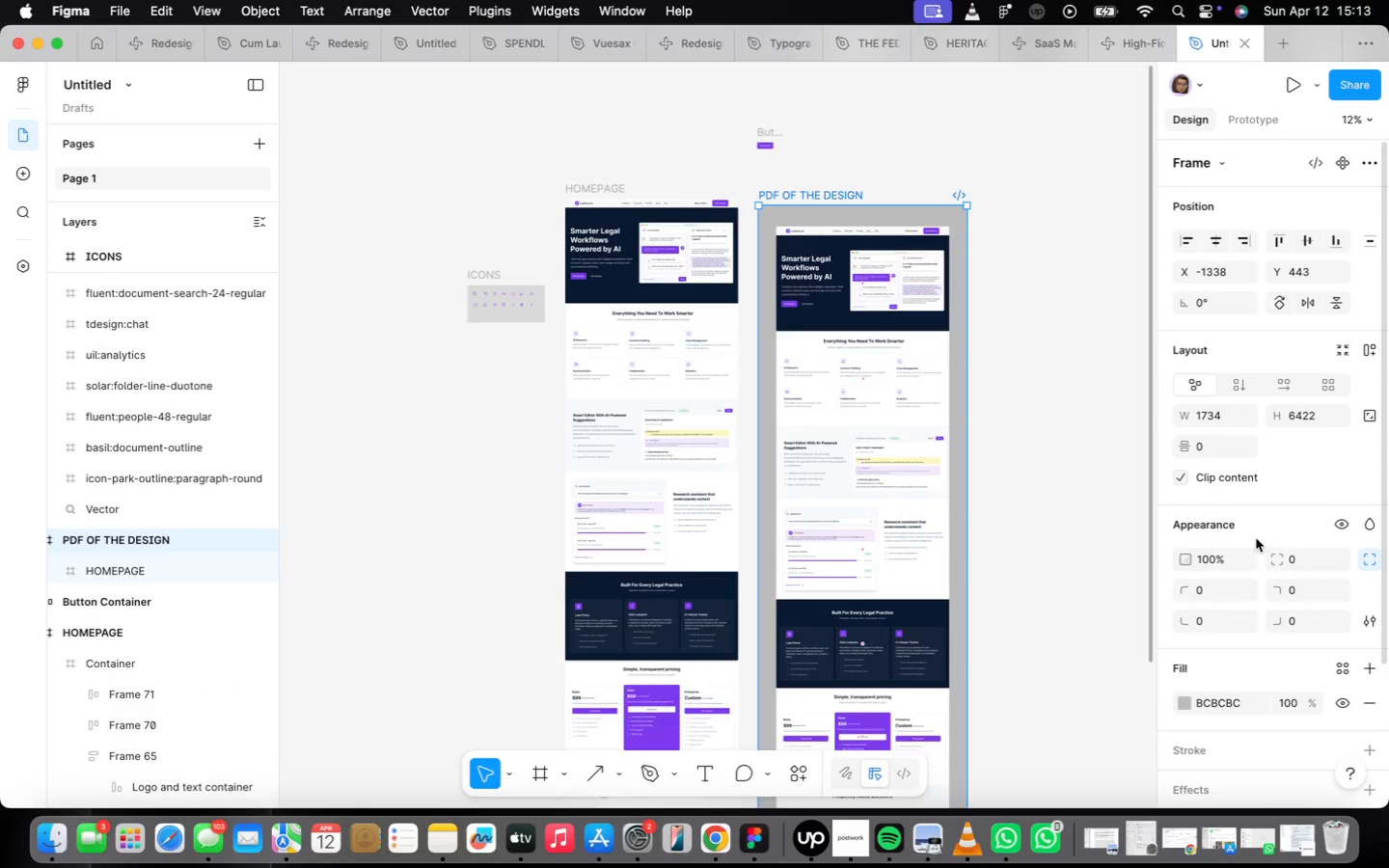 
scroll: coordinate [1253, 543], scroll_direction: down, amount: 31.0
 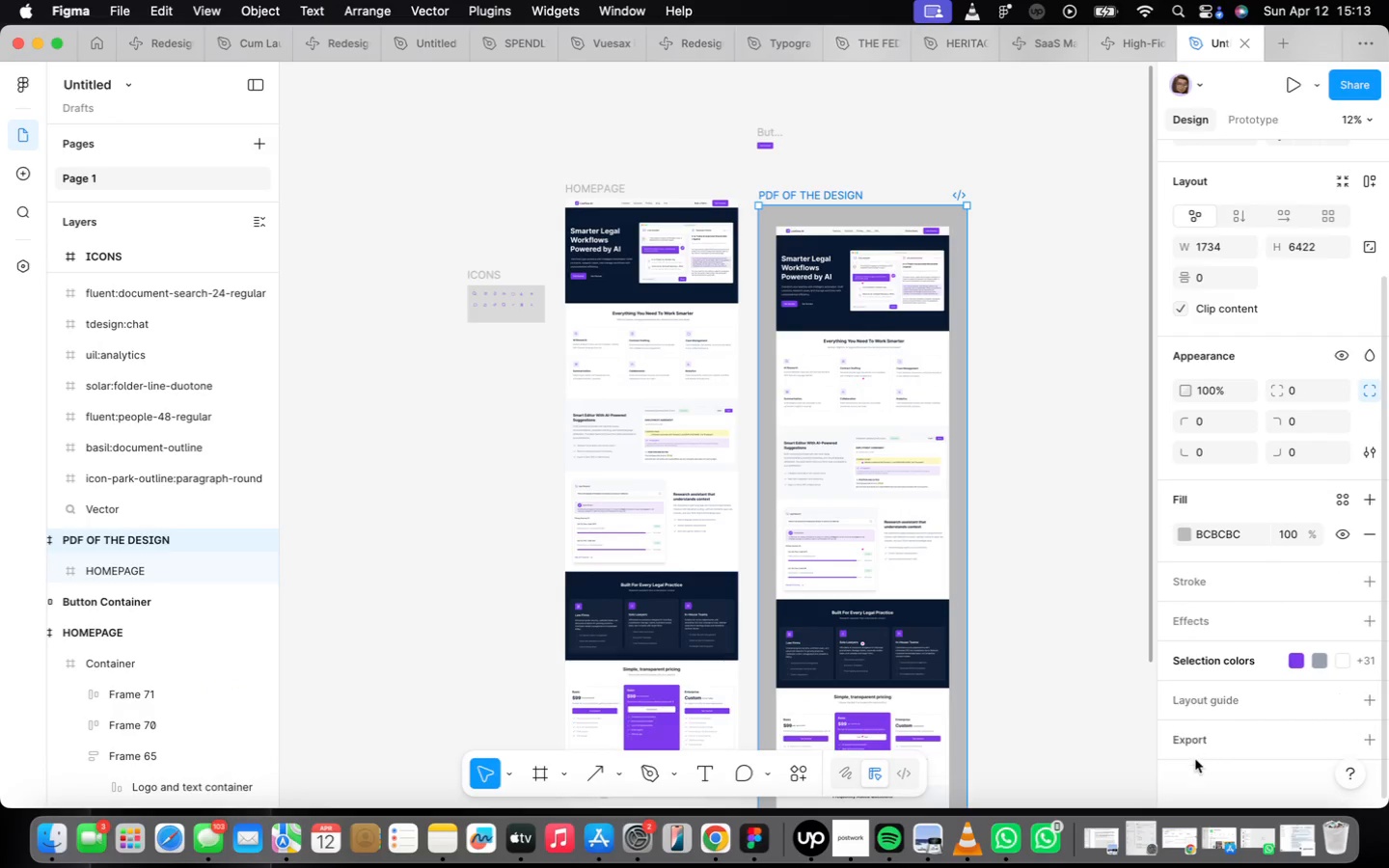 
left_click([1195, 743])
 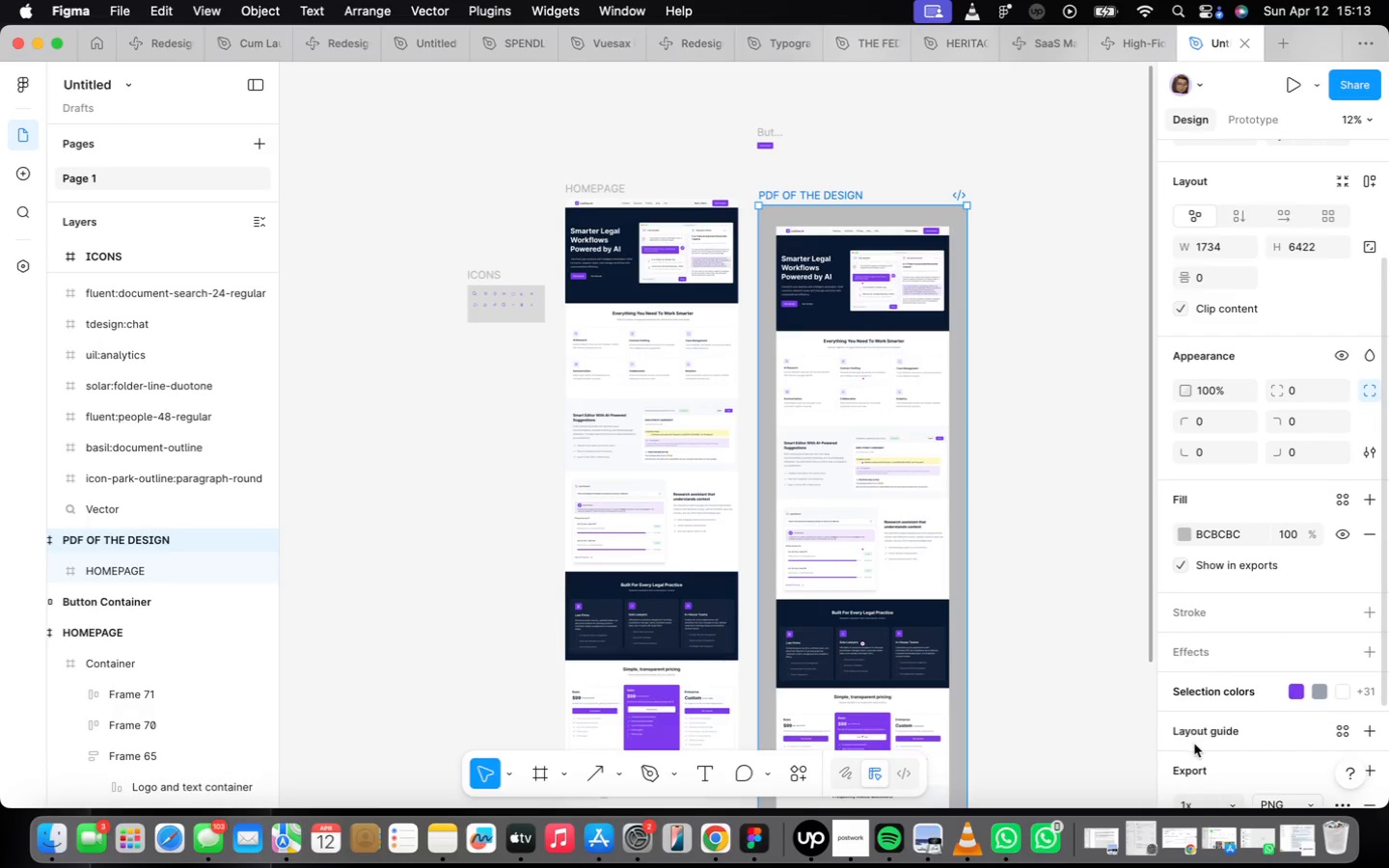 
scroll: coordinate [1193, 717], scroll_direction: down, amount: 29.0
 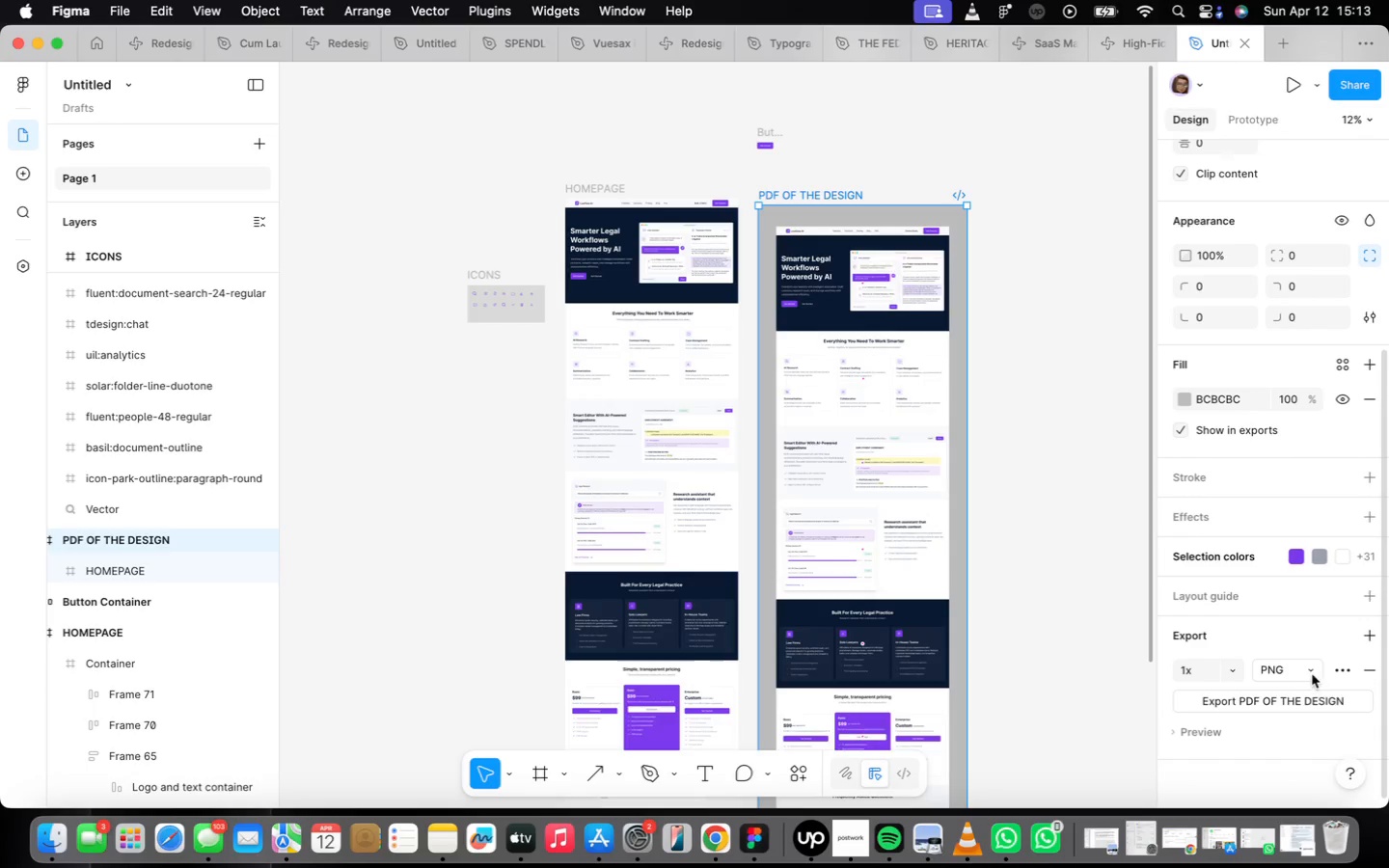 
left_click([1313, 672])
 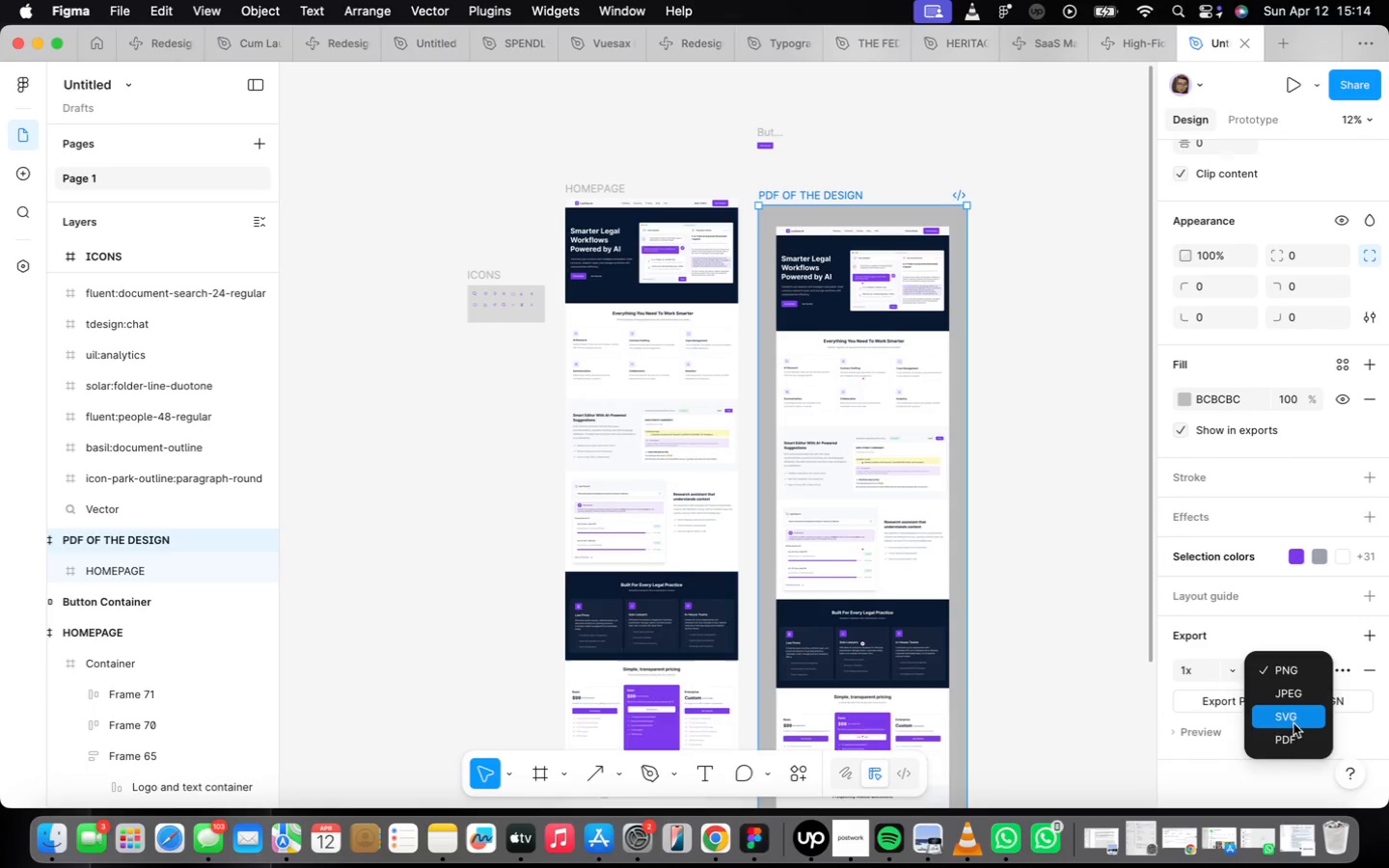 
left_click([1290, 737])
 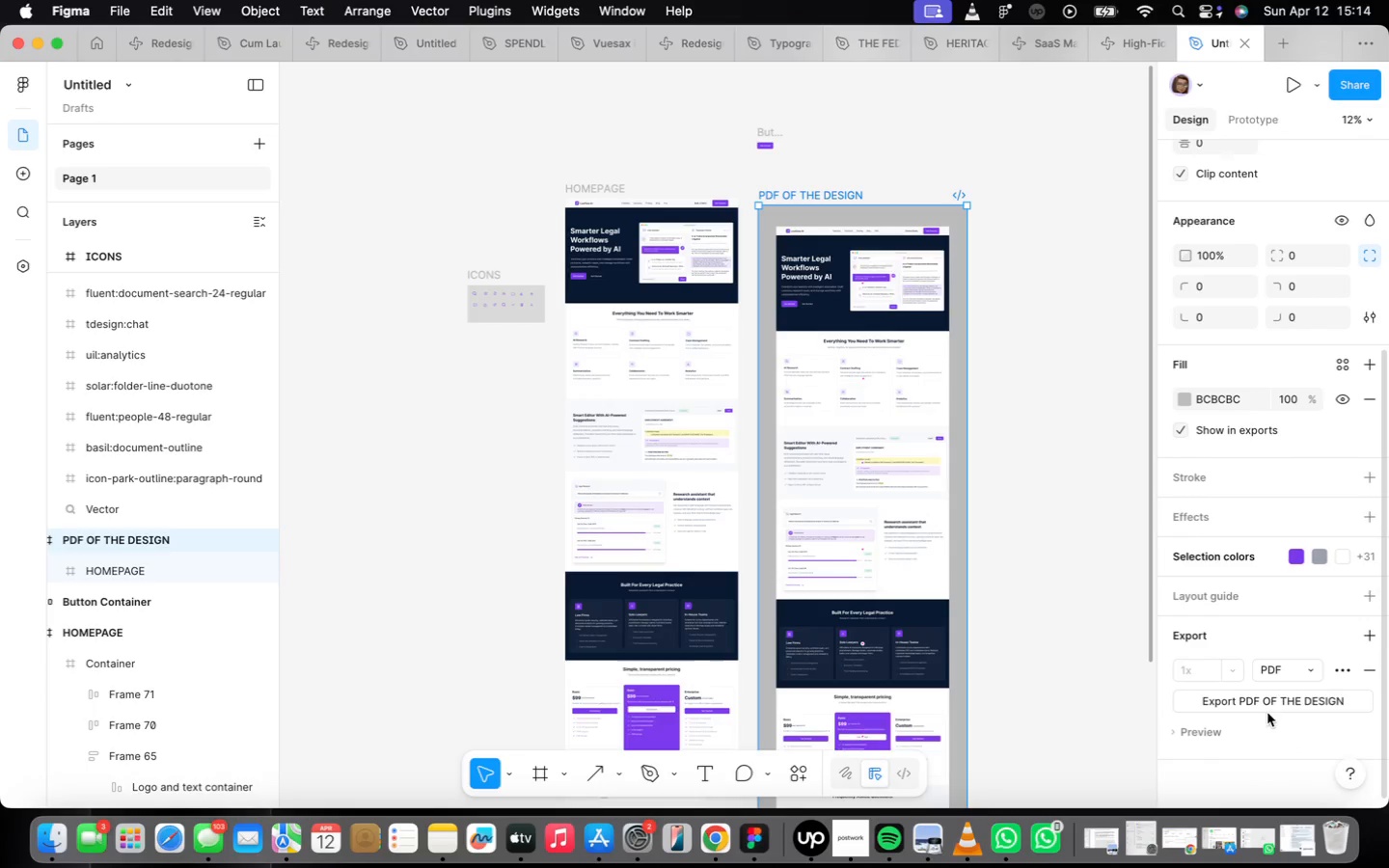 
left_click([1267, 707])
 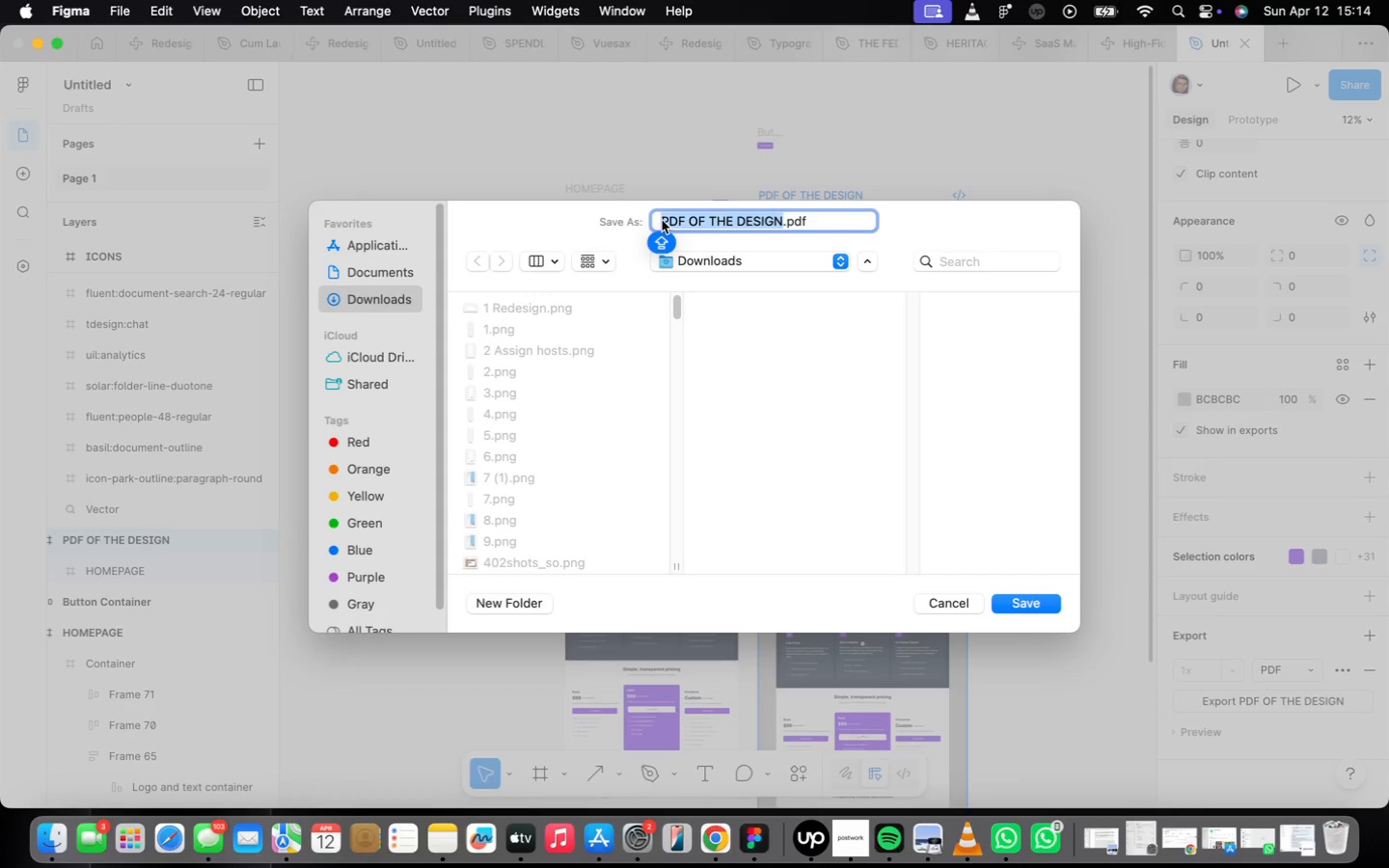 
wait(7.93)
 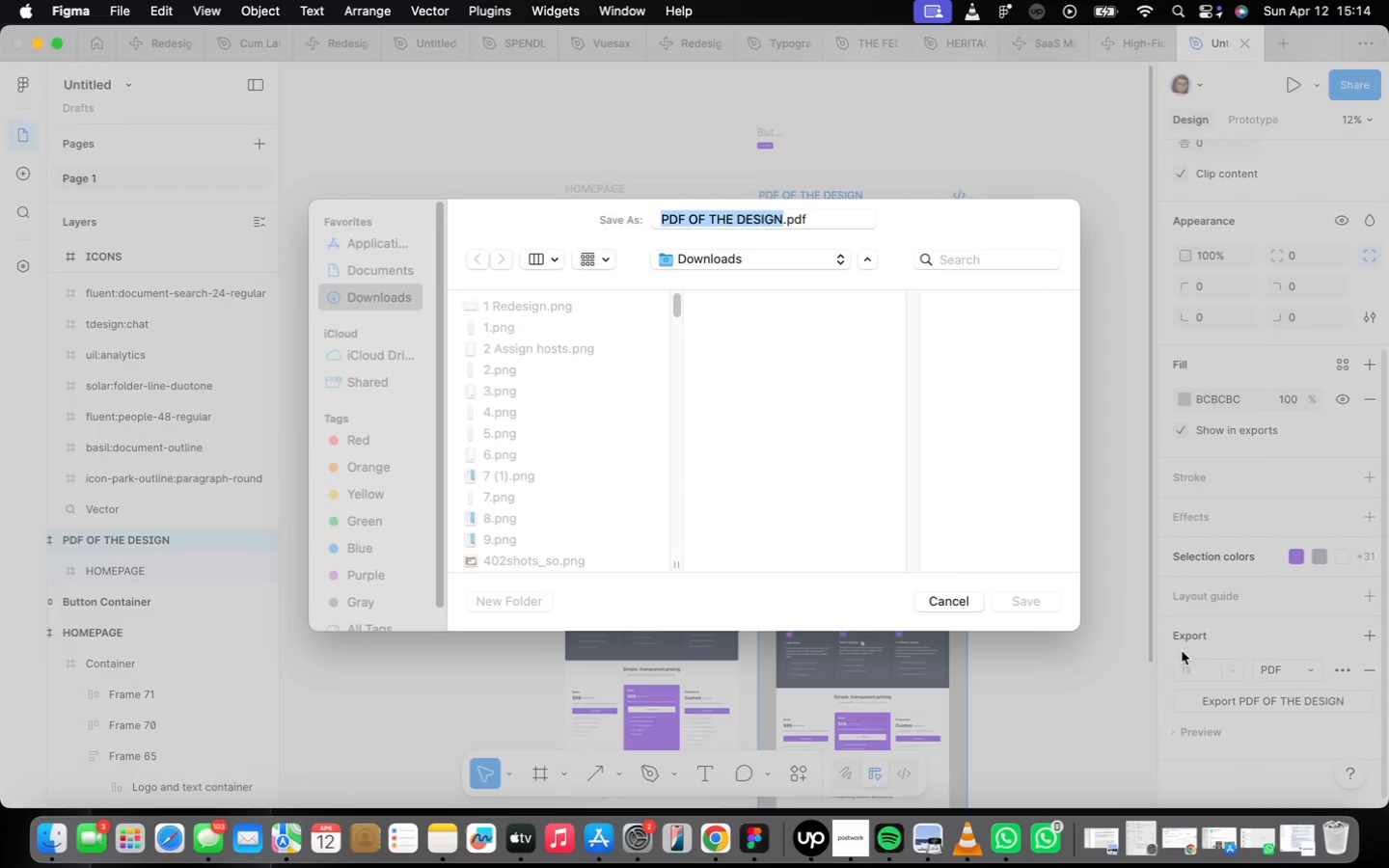 
double_click([667, 223])
 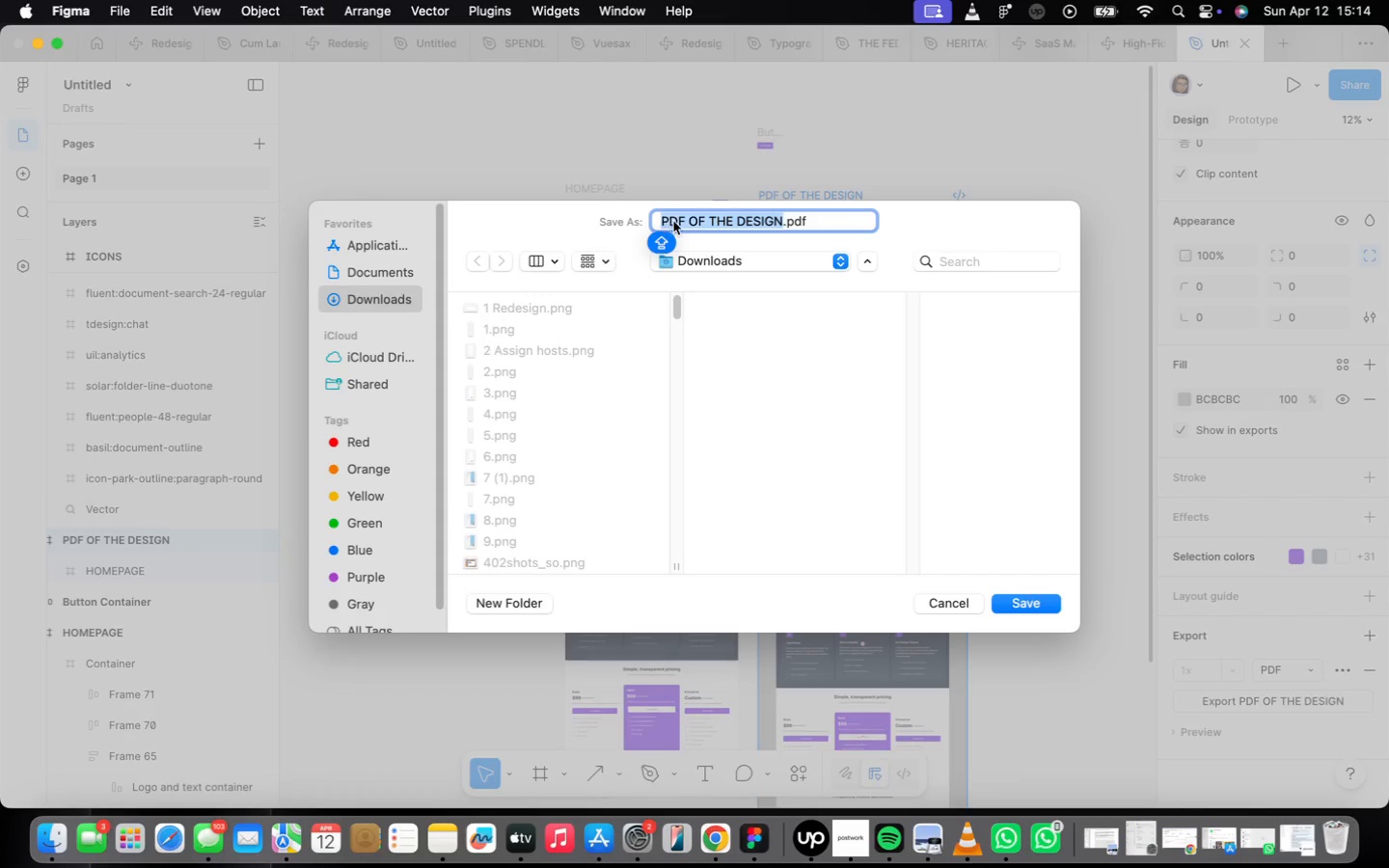 
triple_click([675, 220])
 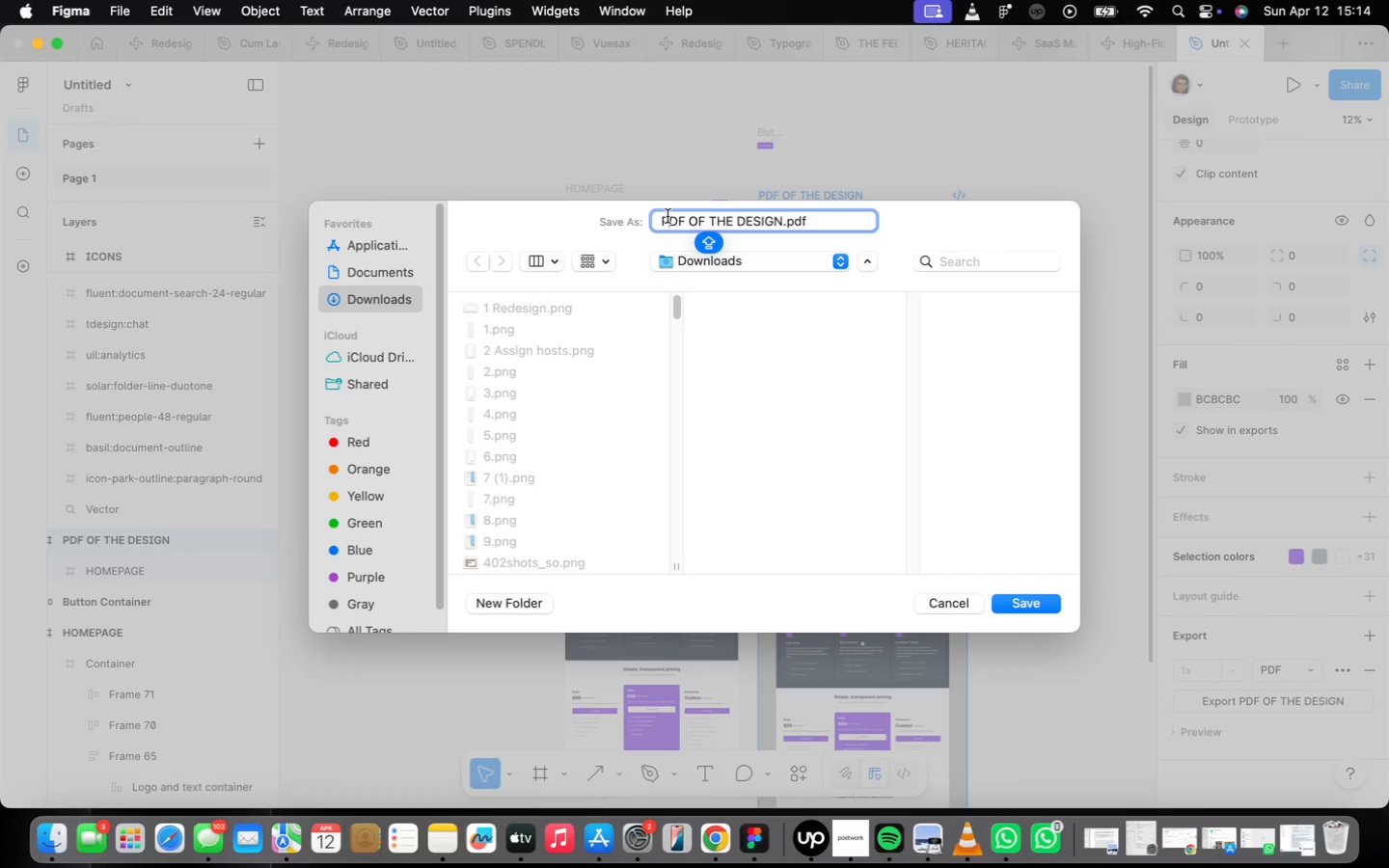 
left_click([660, 218])
 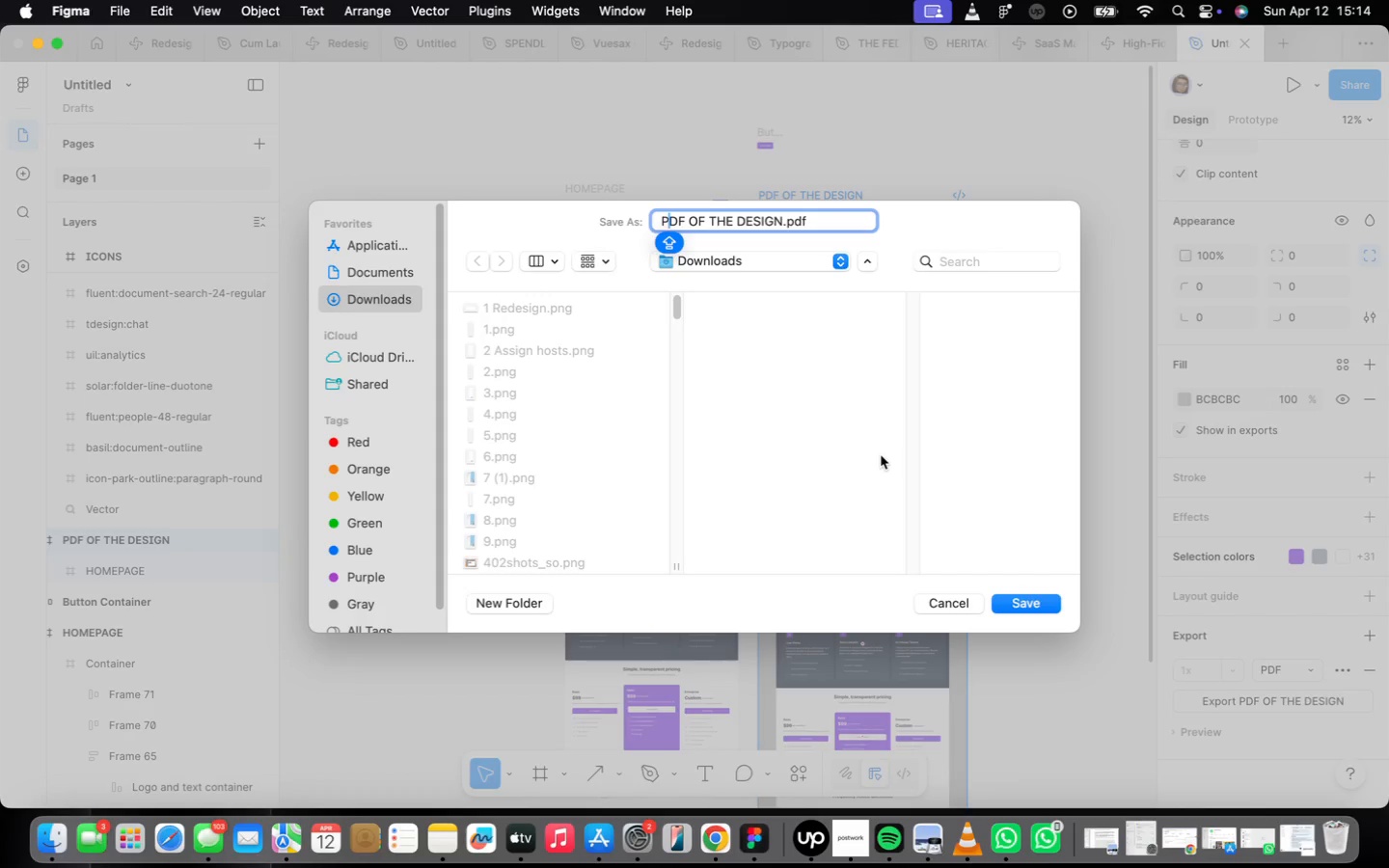 
key(ArrowLeft)
 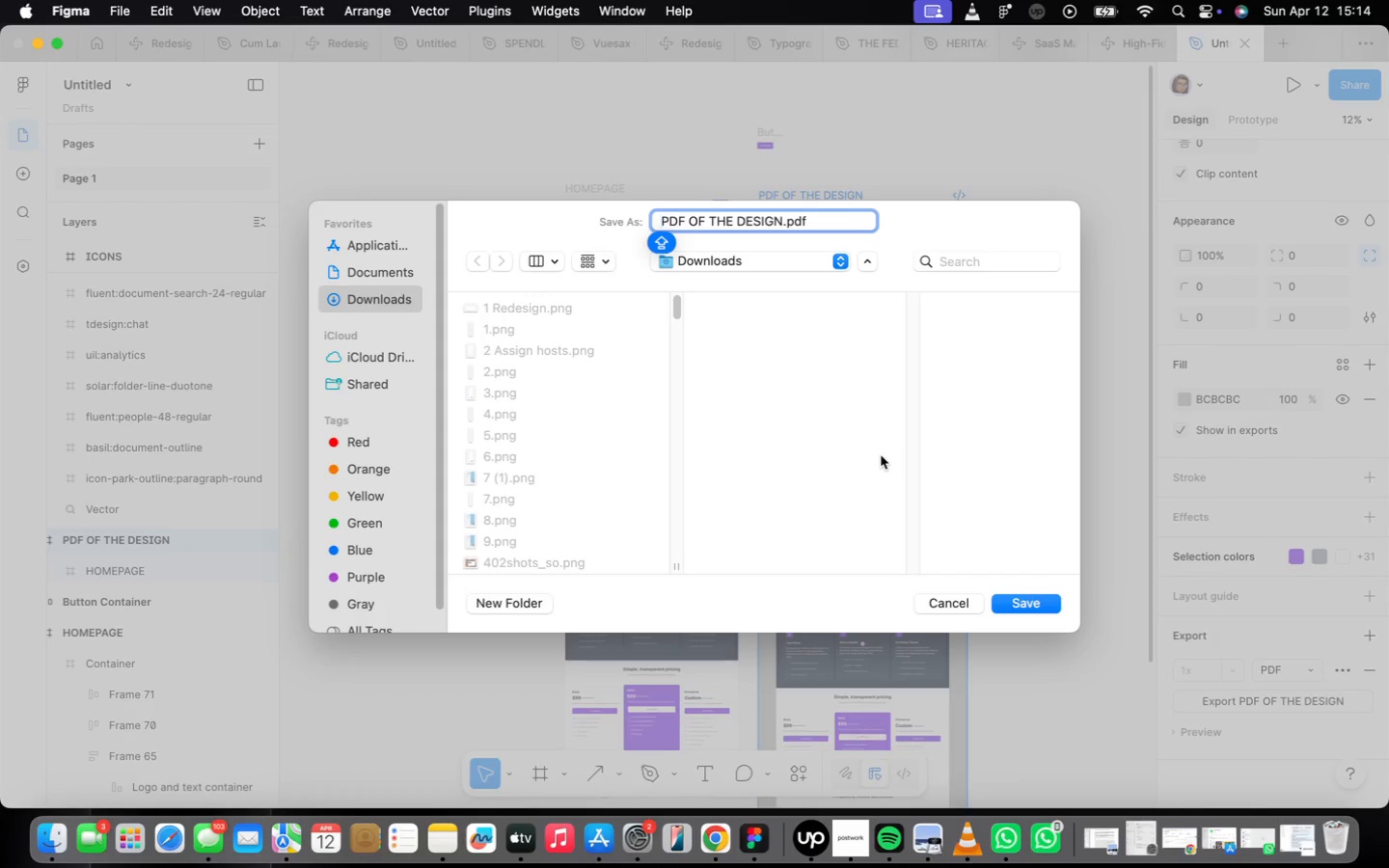 
type(LEXFLOW )
 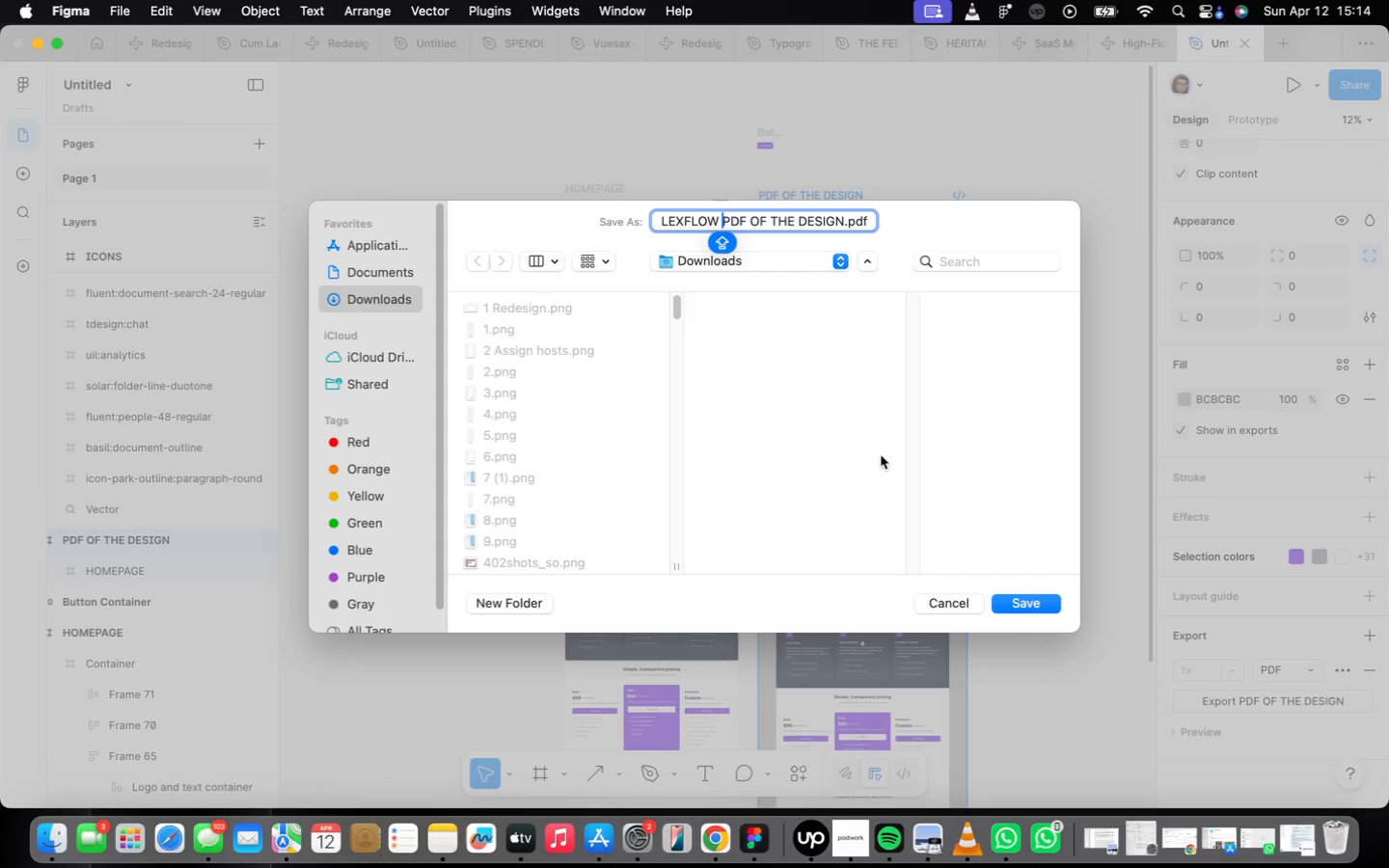 
key(Enter)
 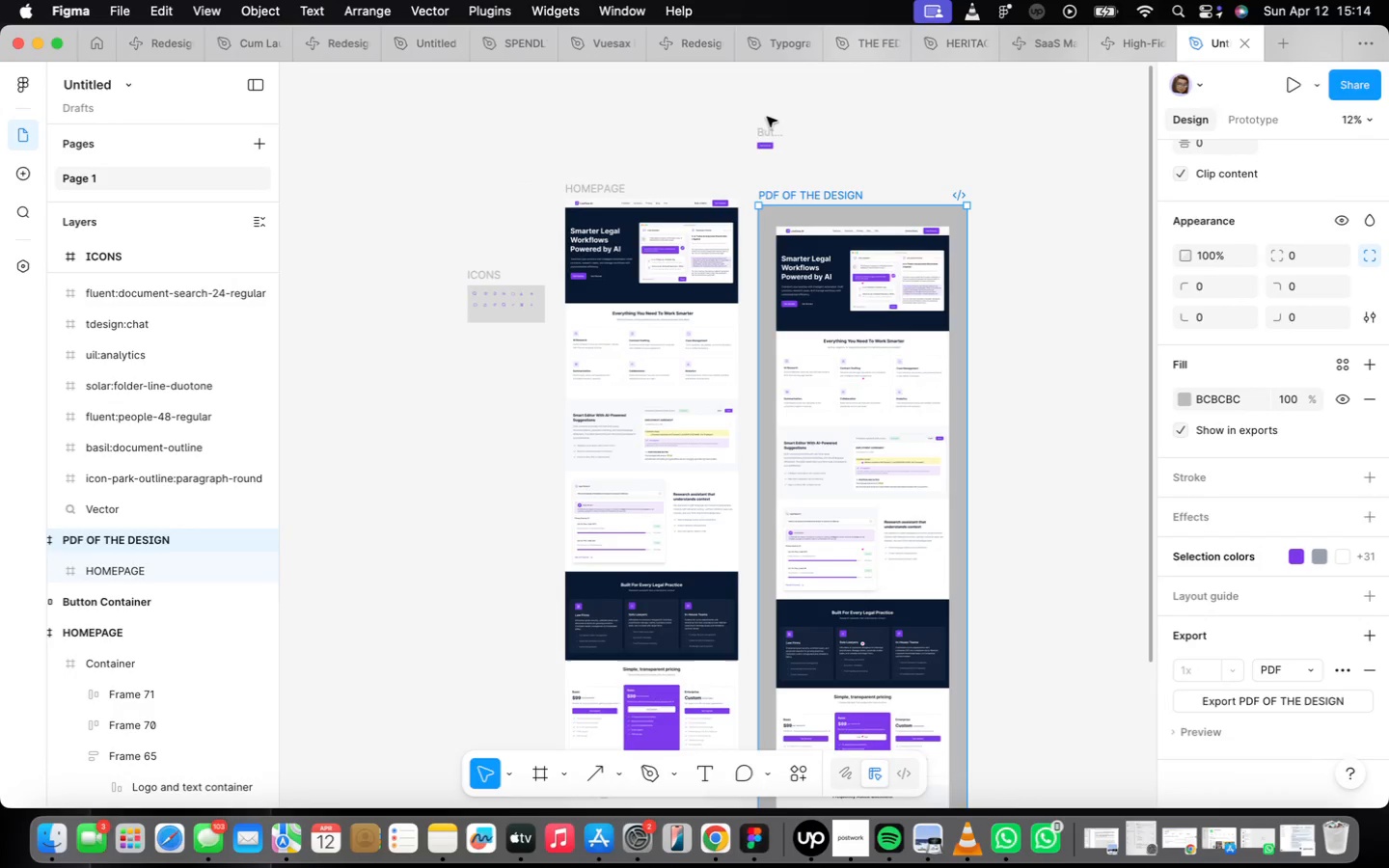 
wait(5.26)
 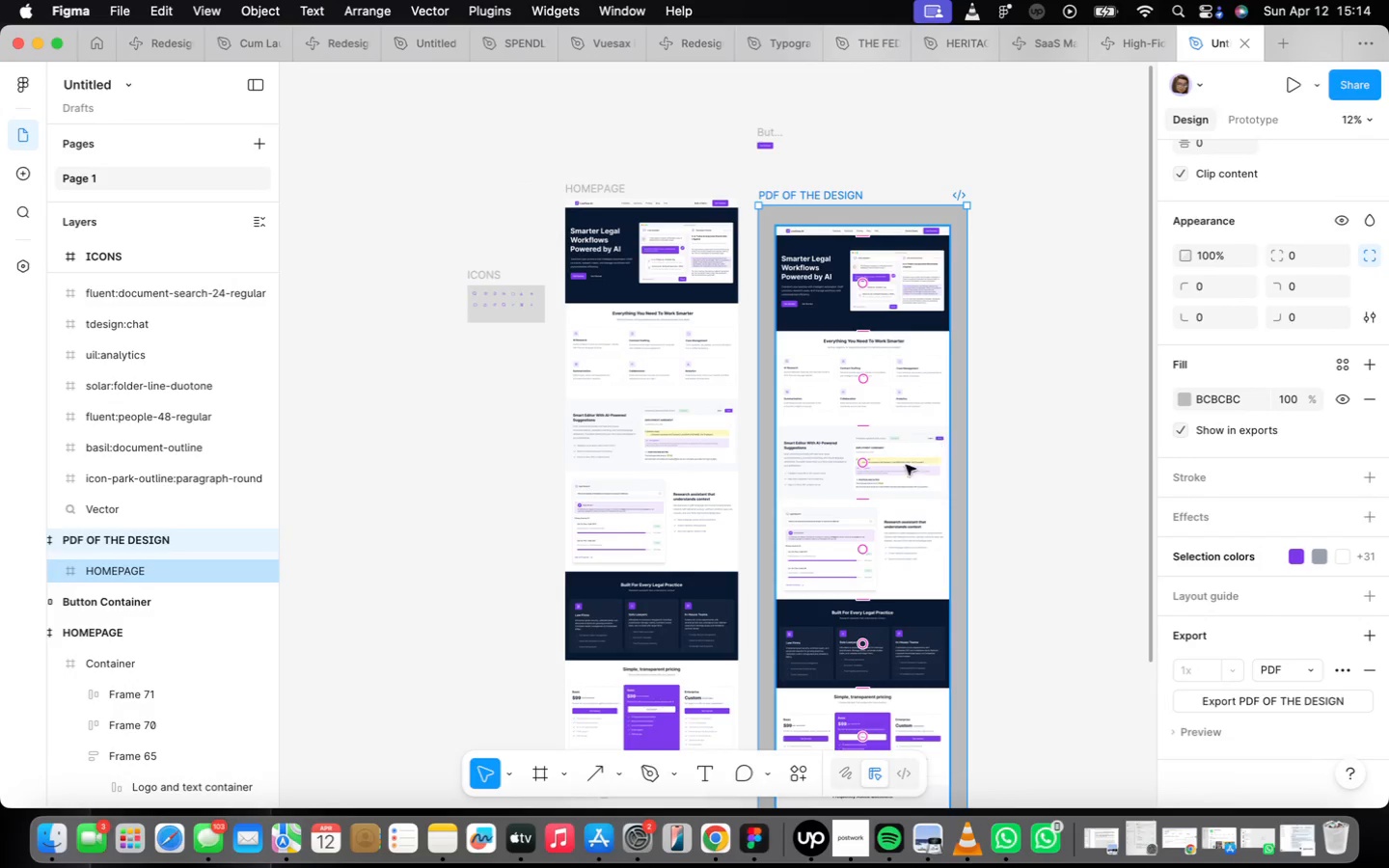 
key(Backspace)
 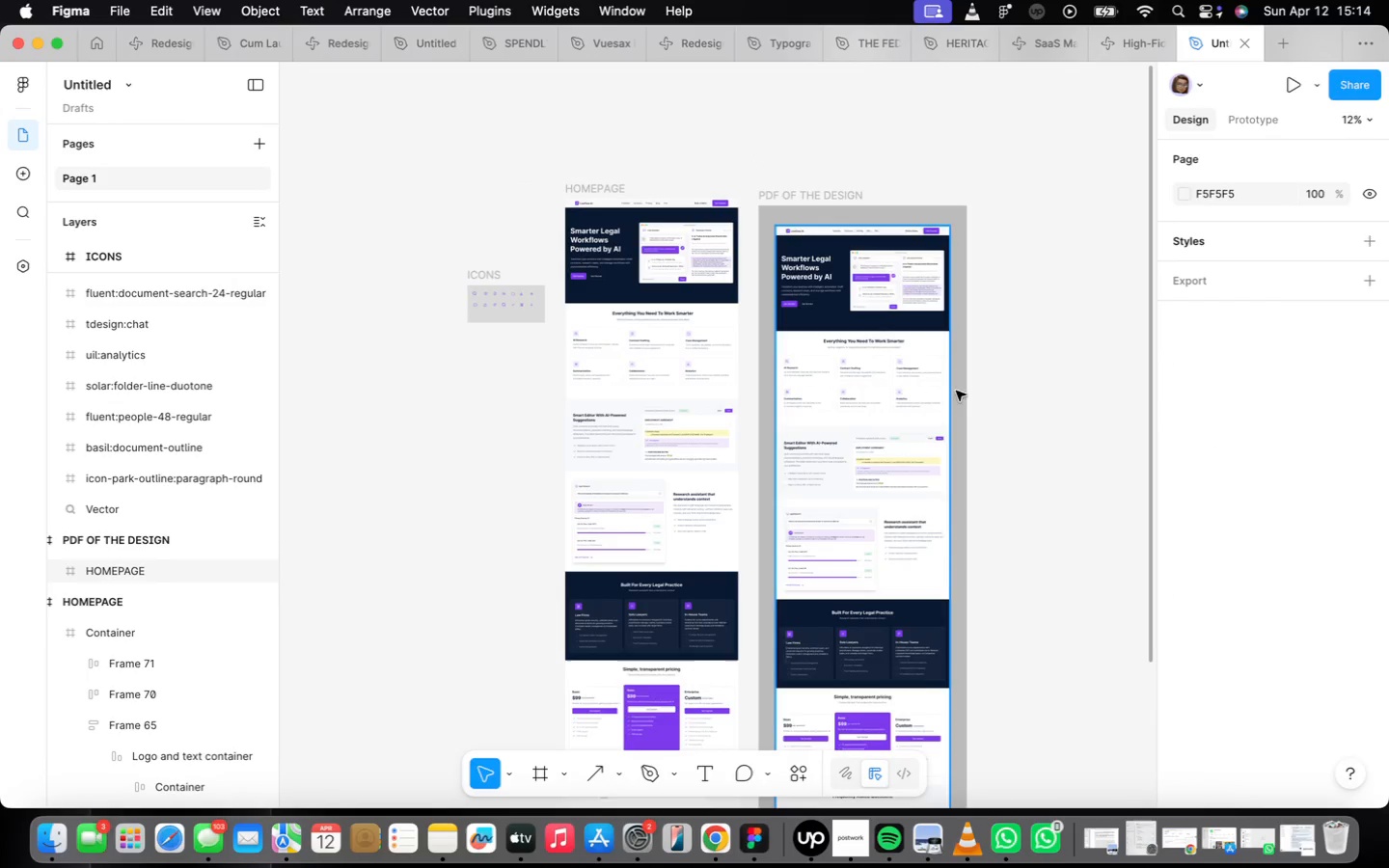 
scroll: coordinate [913, 384], scroll_direction: down, amount: 1.0
 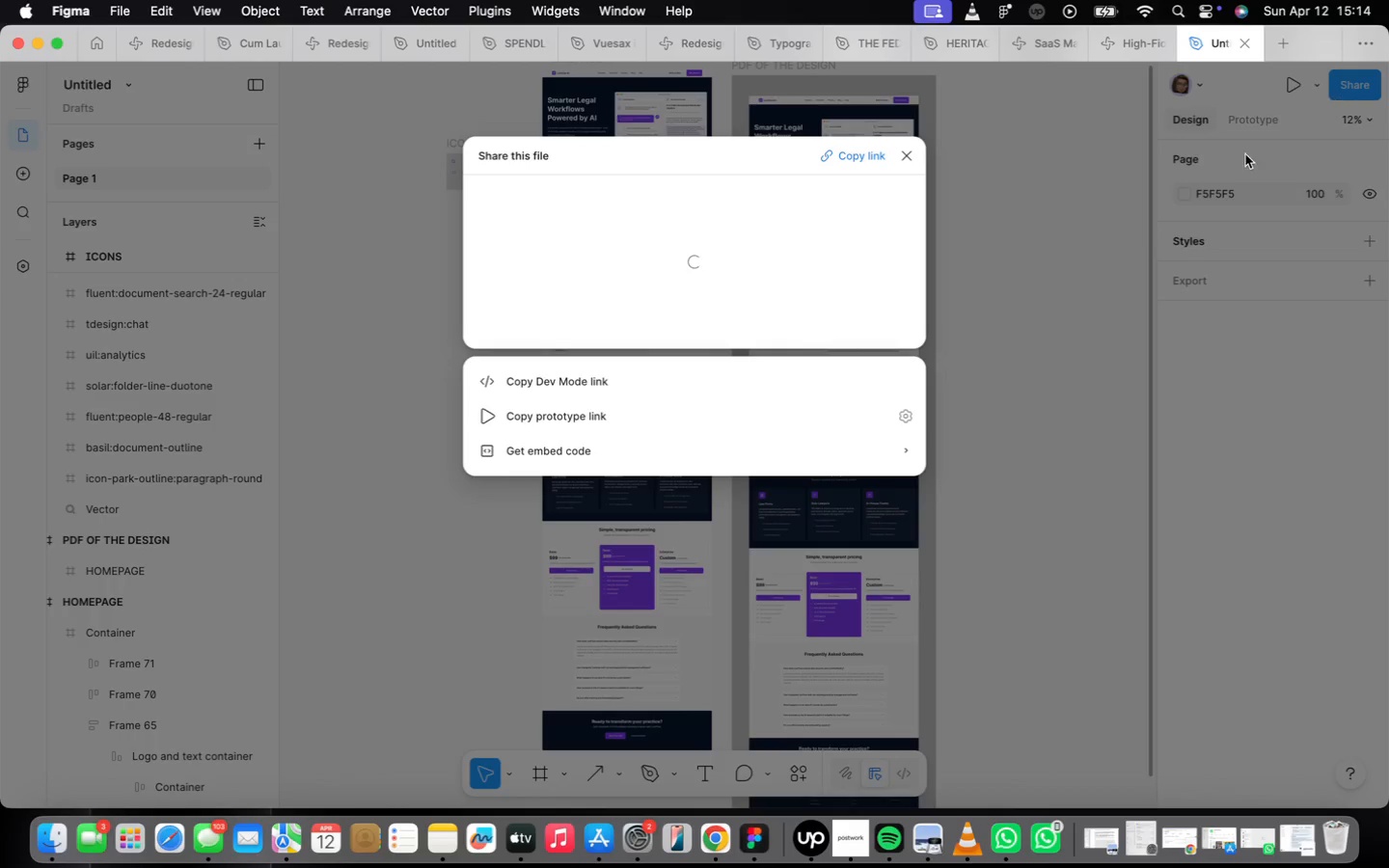 
left_click([851, 156])
 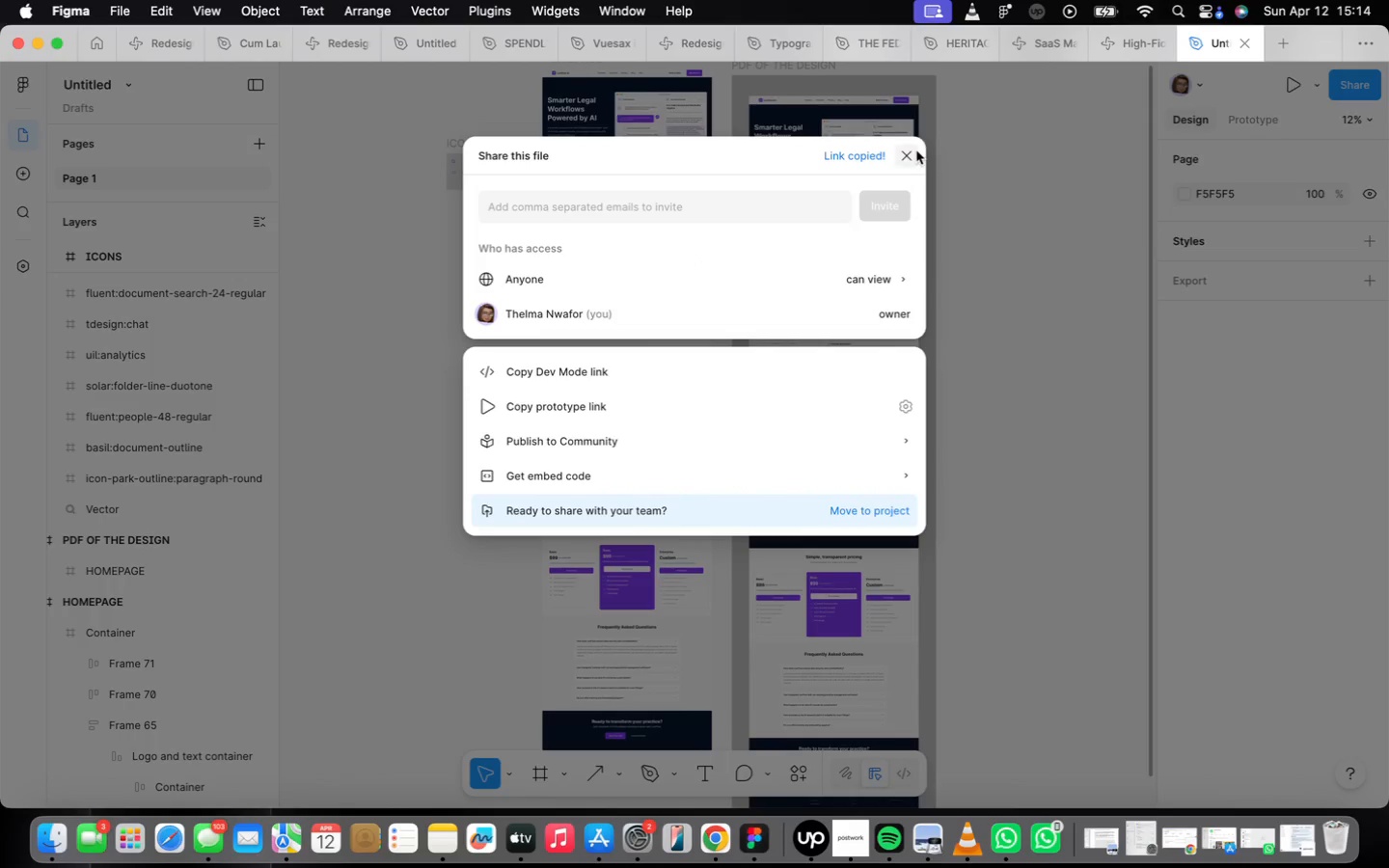 
left_click([915, 155])
 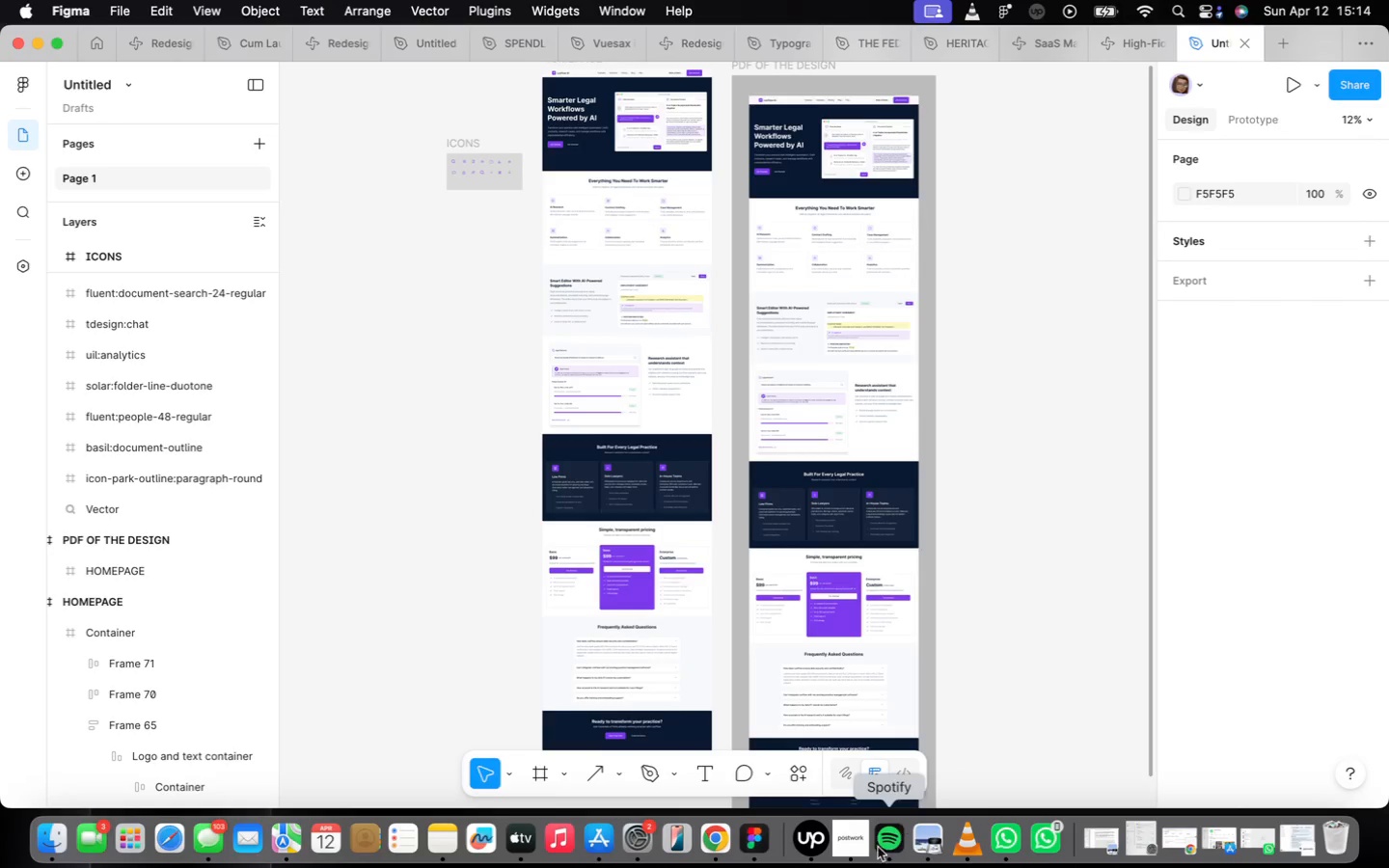 
left_click([858, 842])
 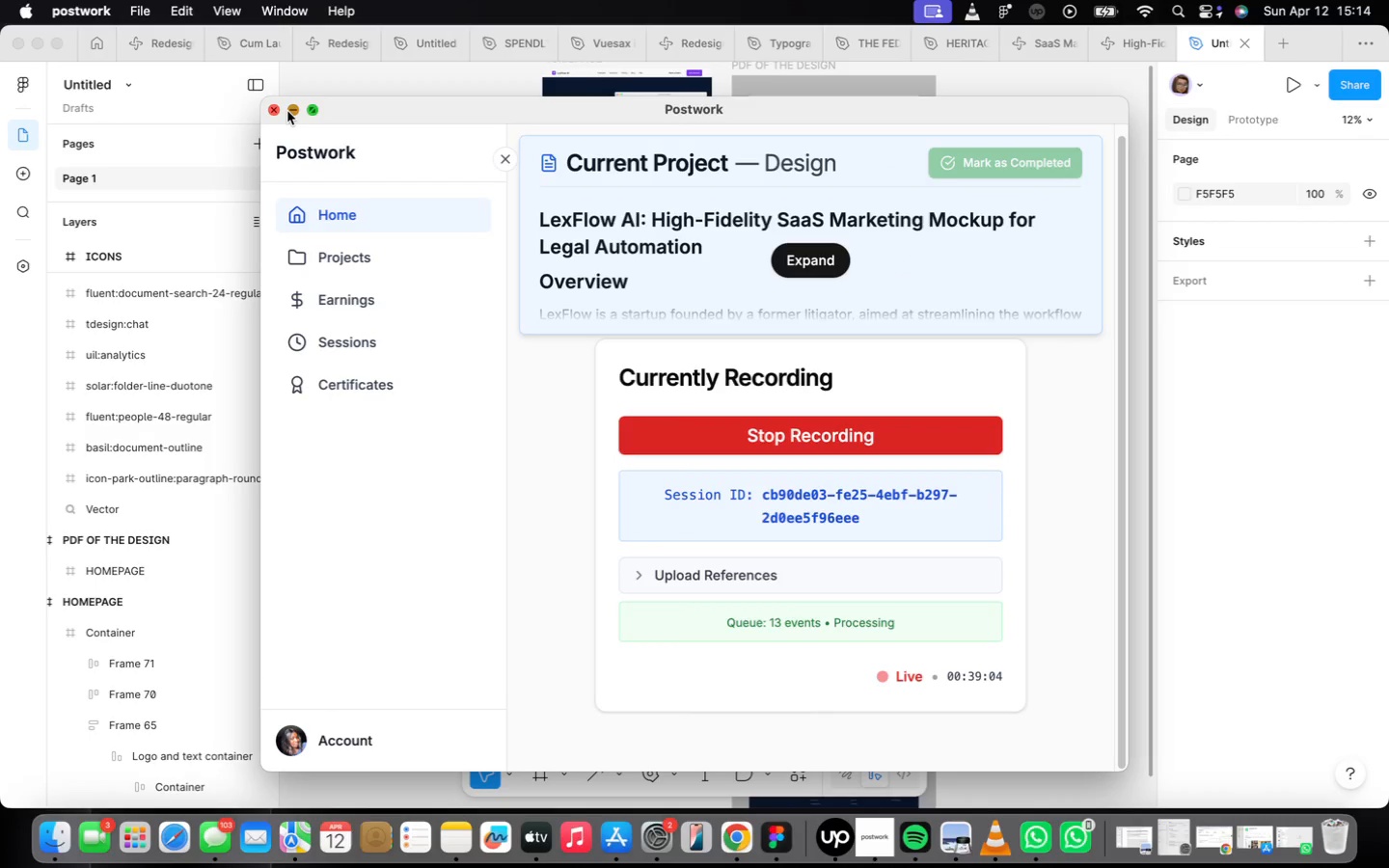 
double_click([89, 88])
 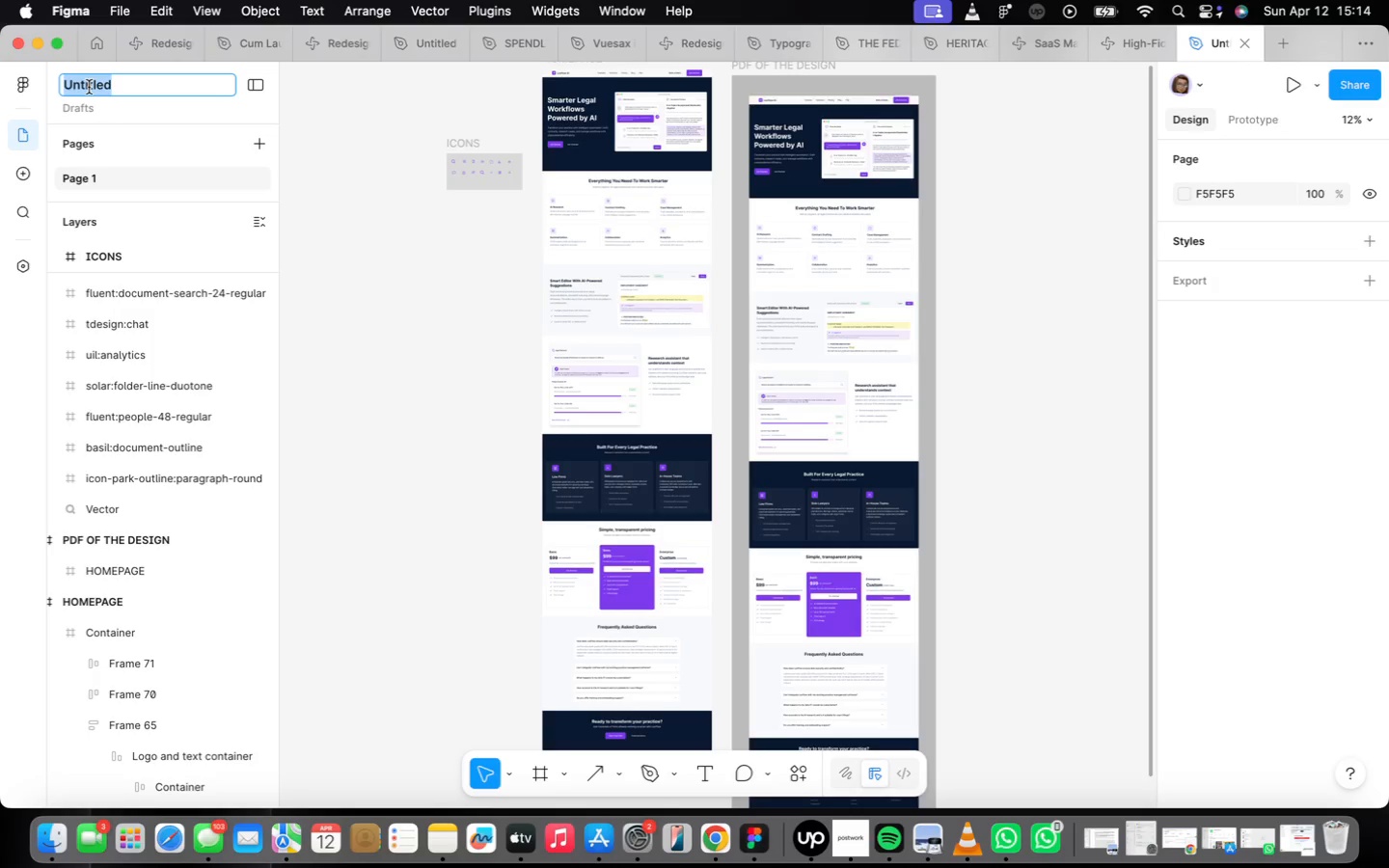 
type(LEXFLOW AI DESIGN)
 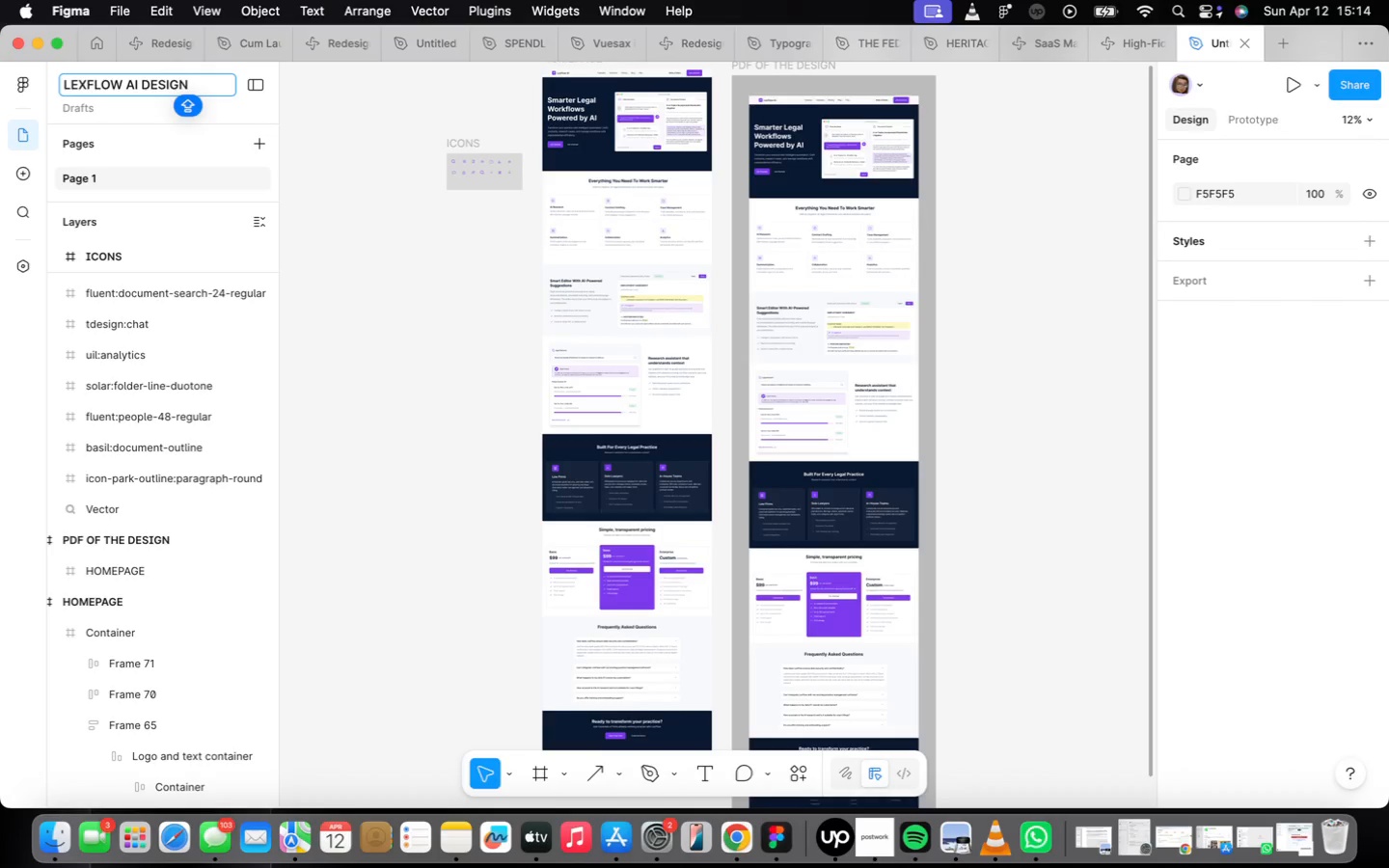 
key(Enter)
 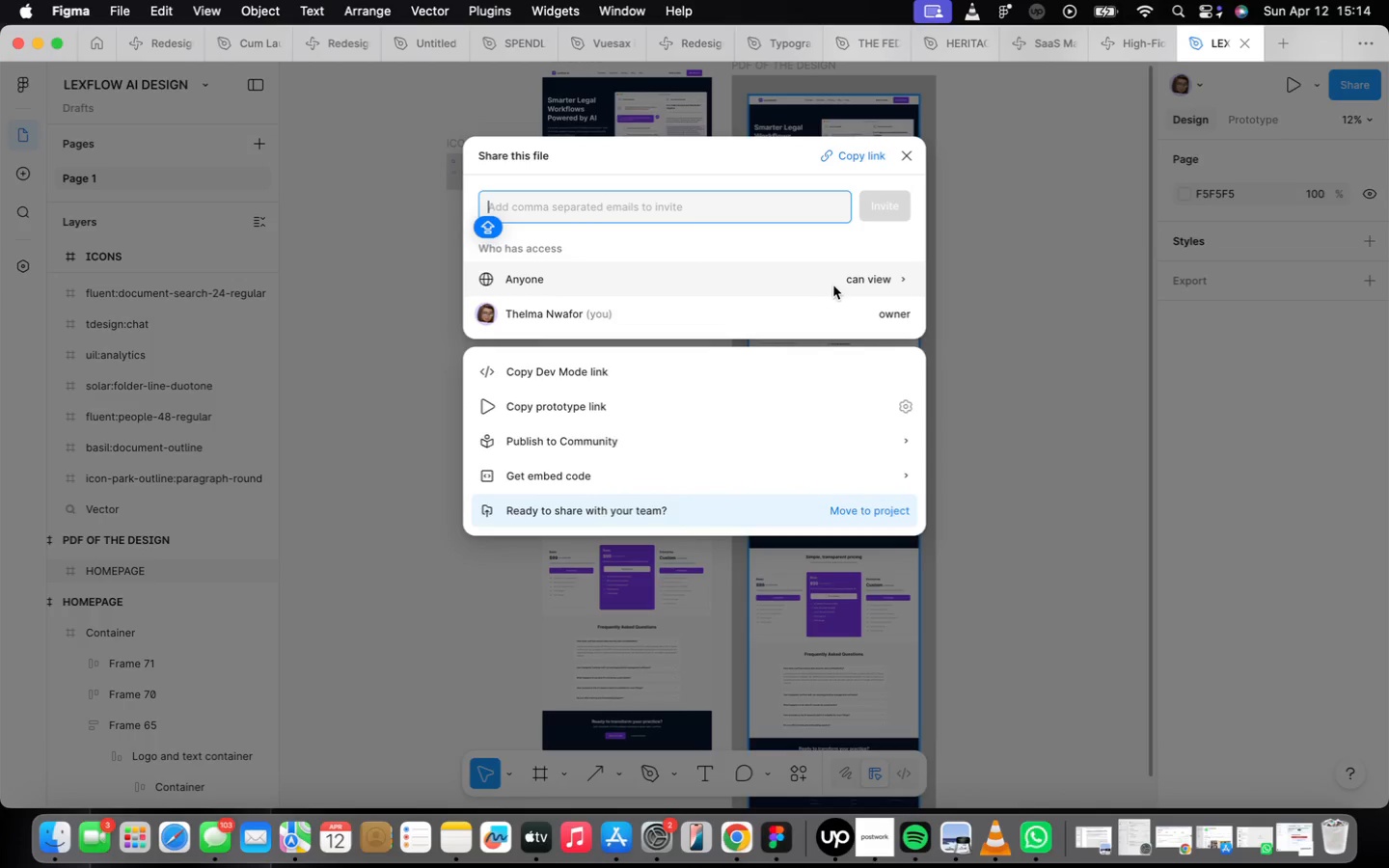 